 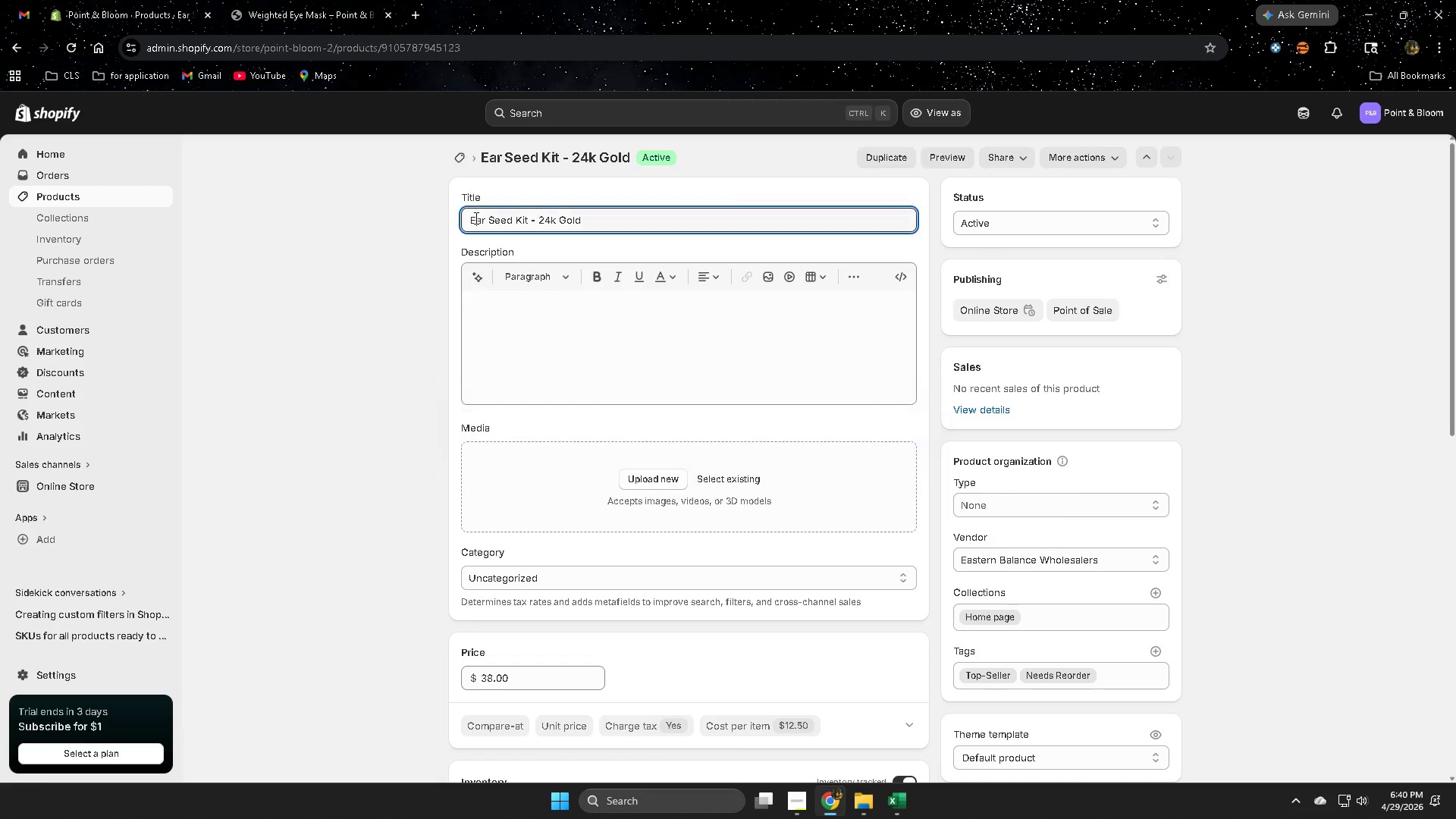 
left_click_drag(start_coordinate=[475, 218], to_coordinate=[583, 216])
 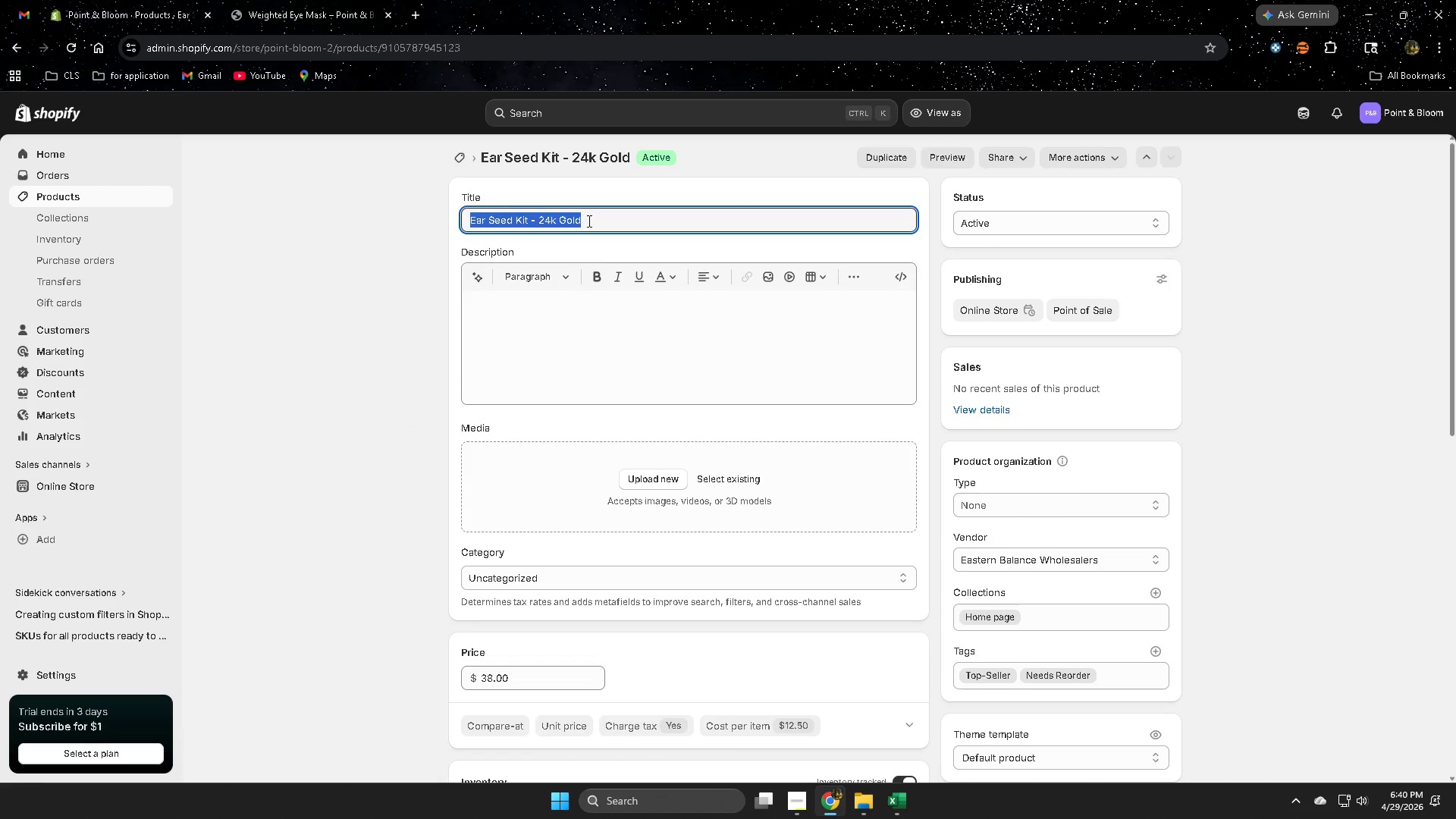 
scroll: coordinate [505, 460], scroll_direction: up, amount: 7.0
 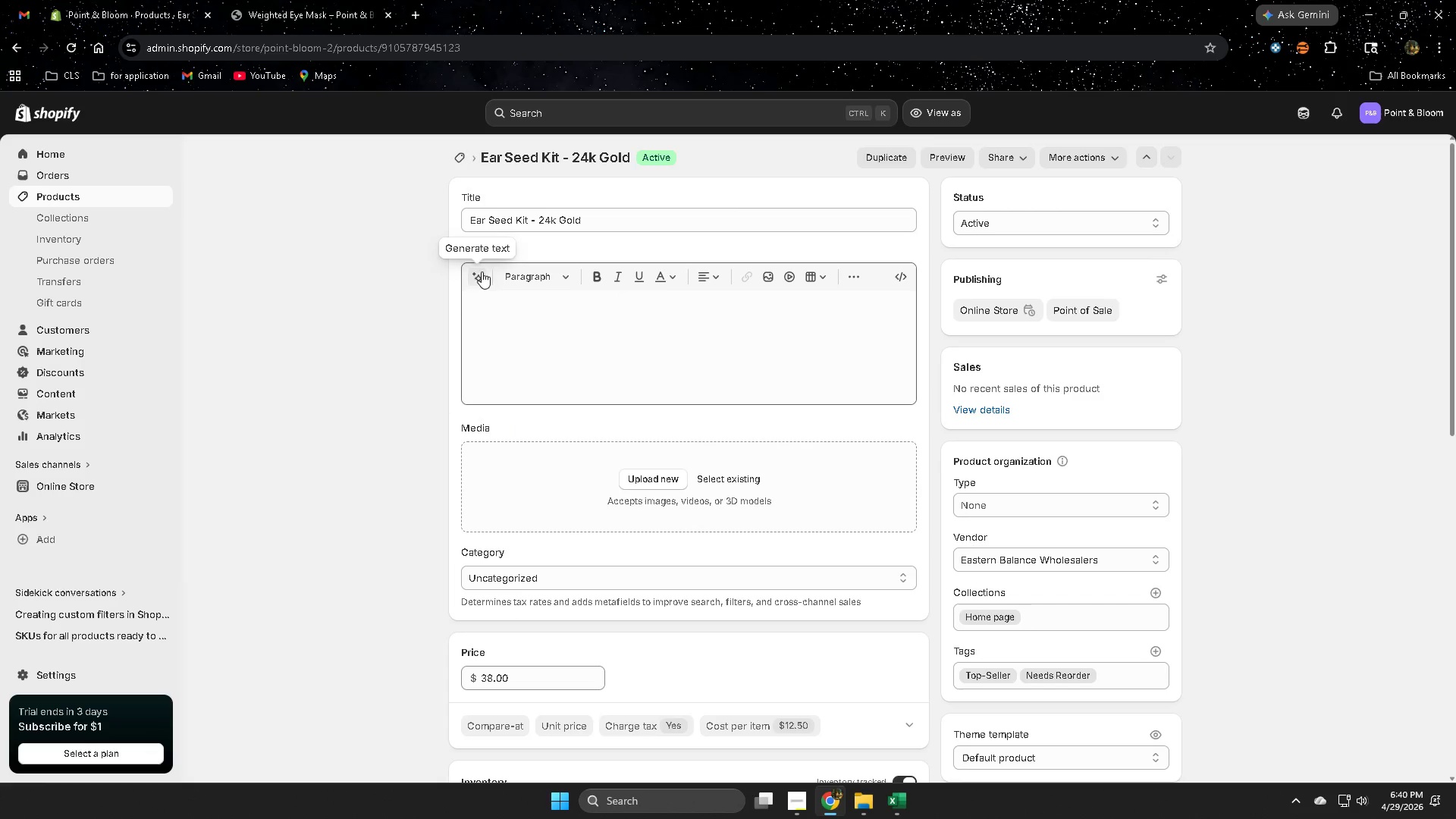 
key(Control+C)
 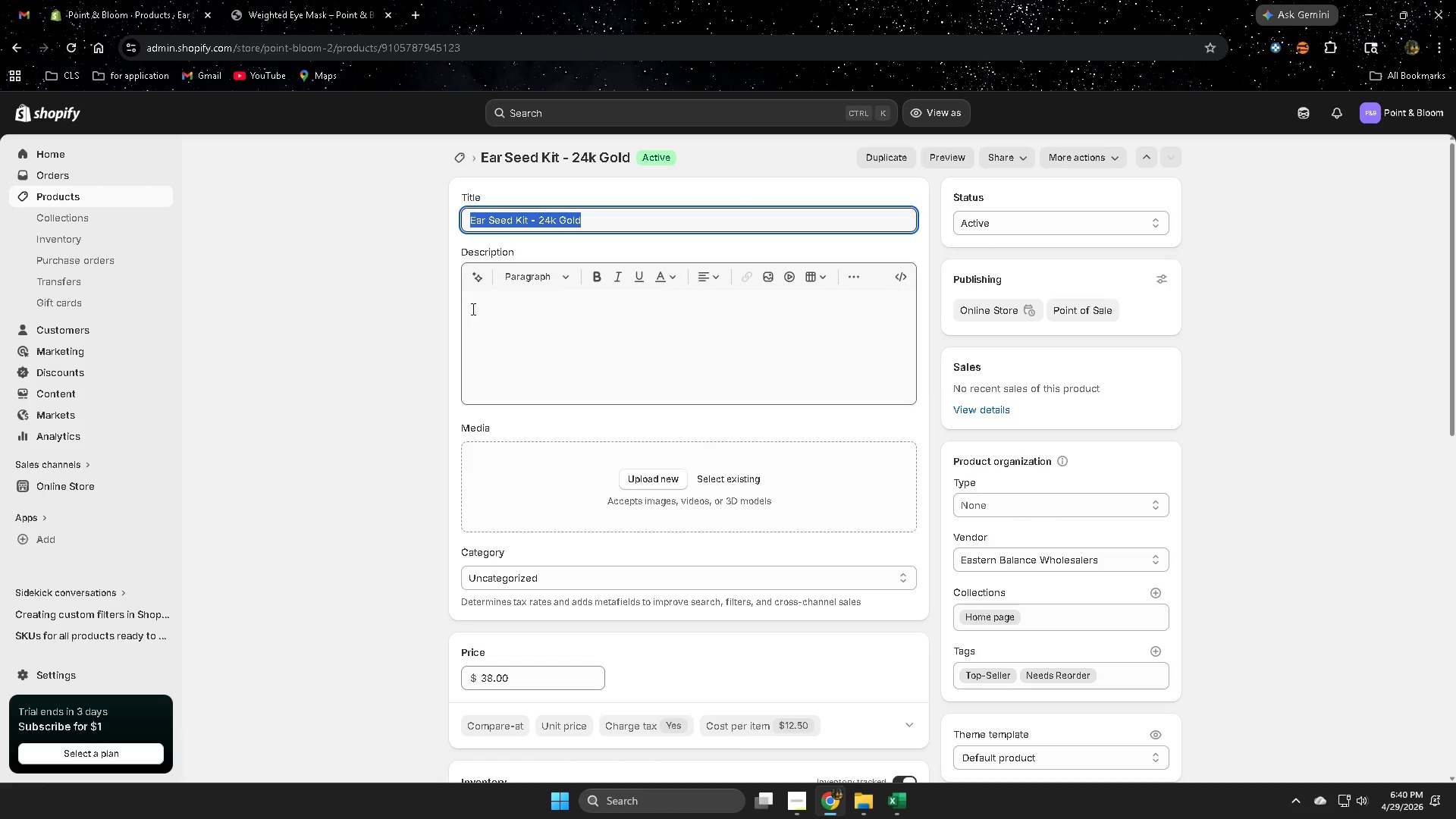 
left_click([475, 278])
 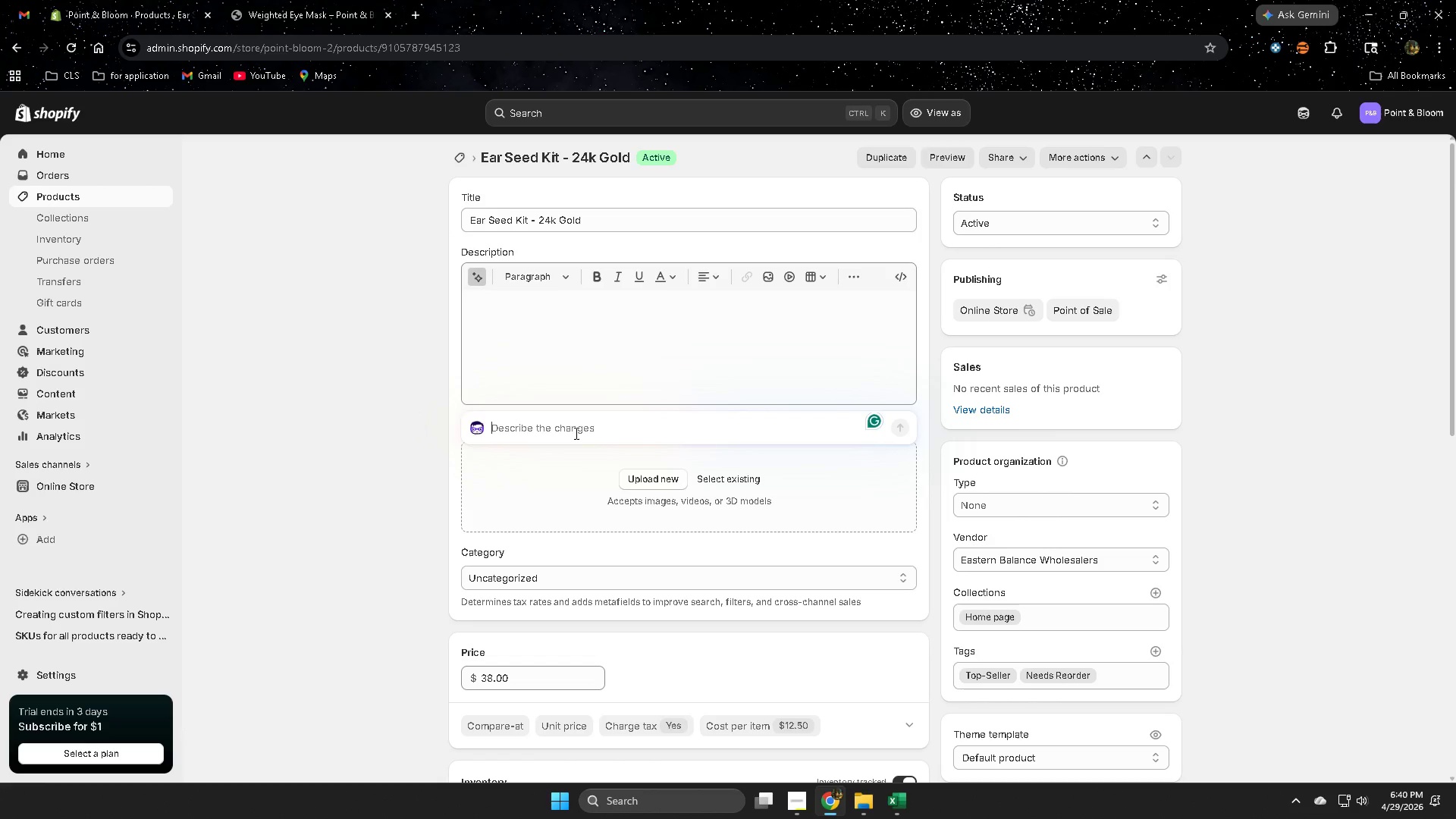 
key(Control+ControlLeft)
 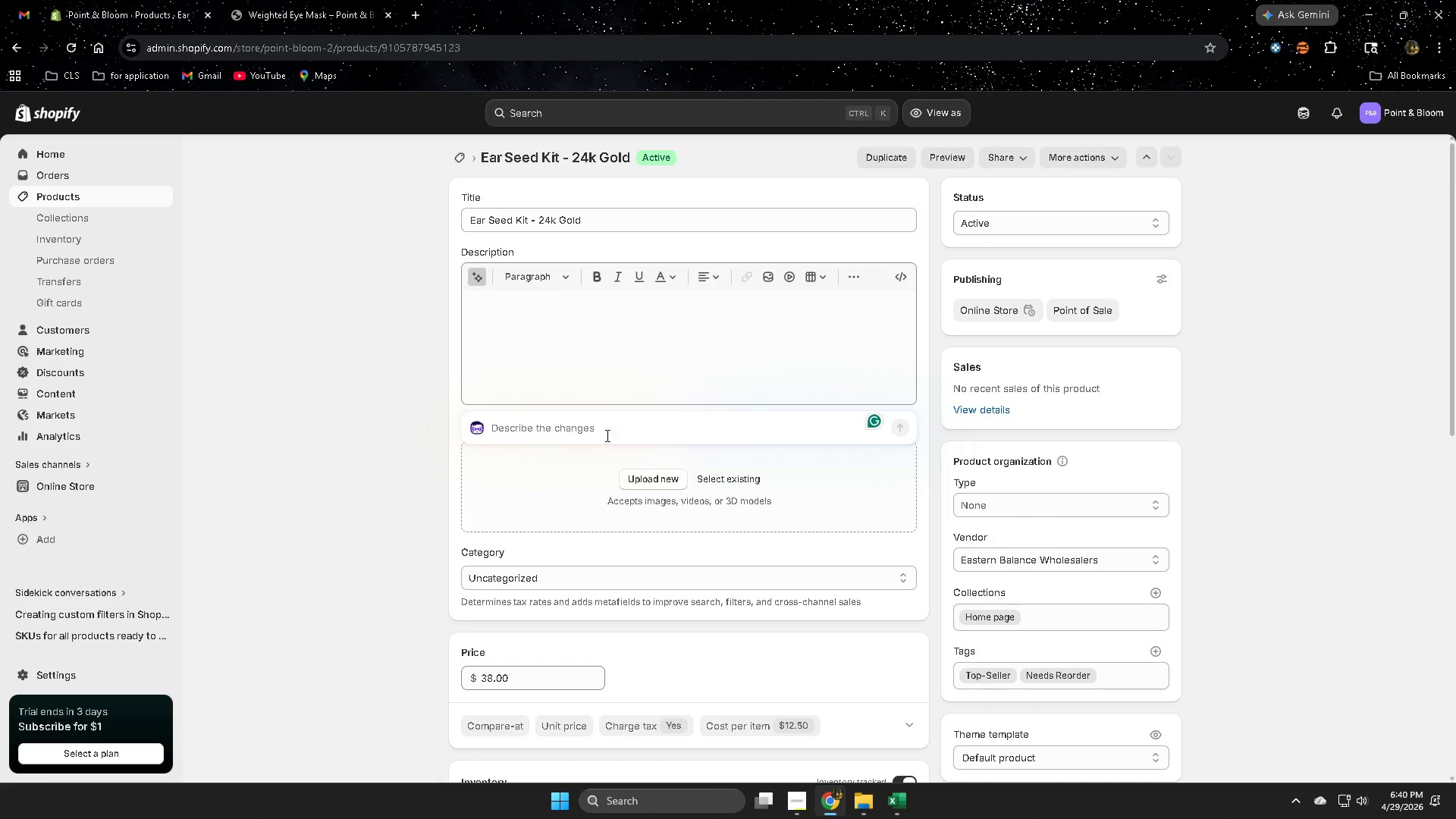 
key(Control+V)
 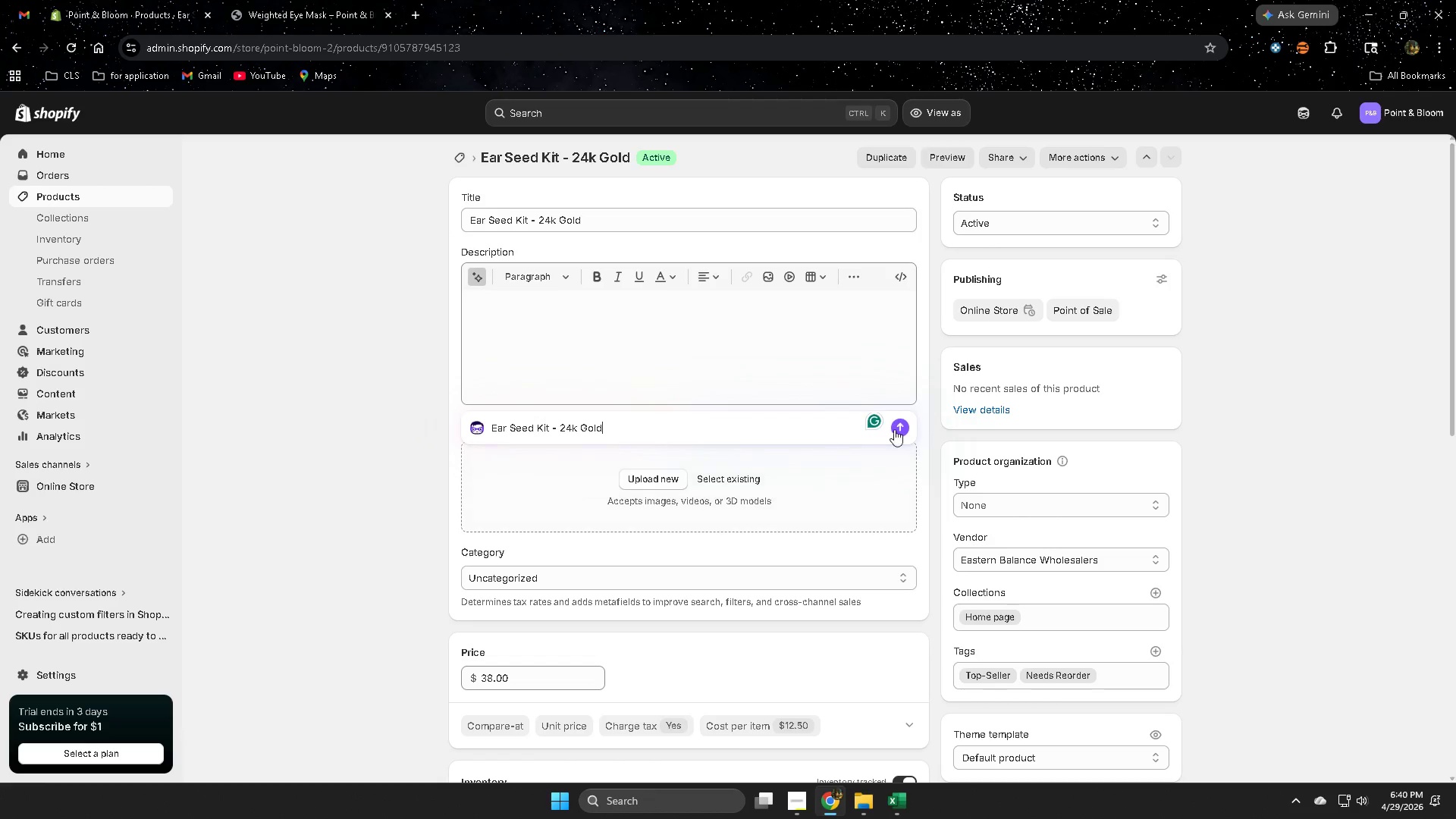 
left_click([899, 428])
 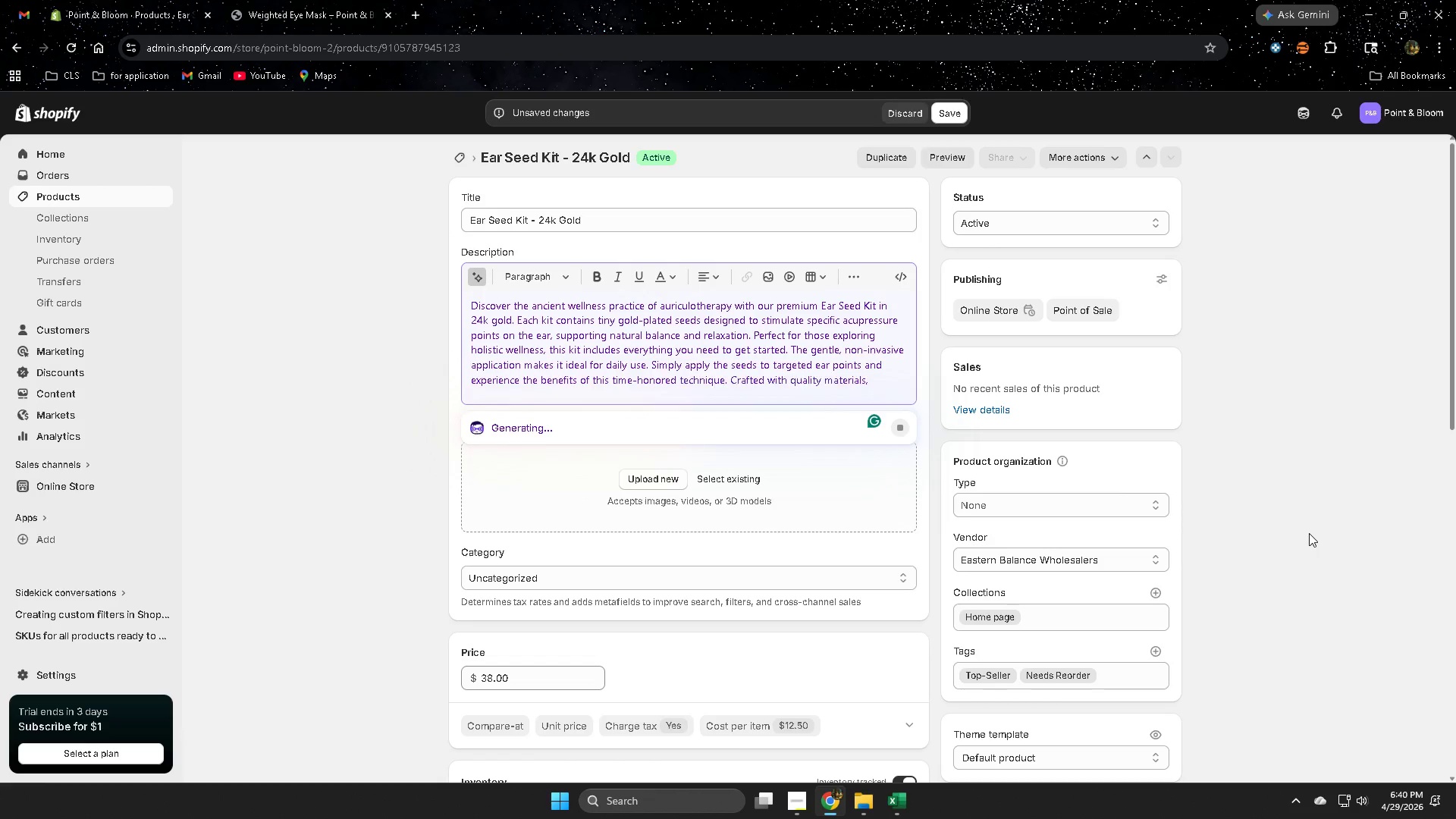 
wait(7.11)
 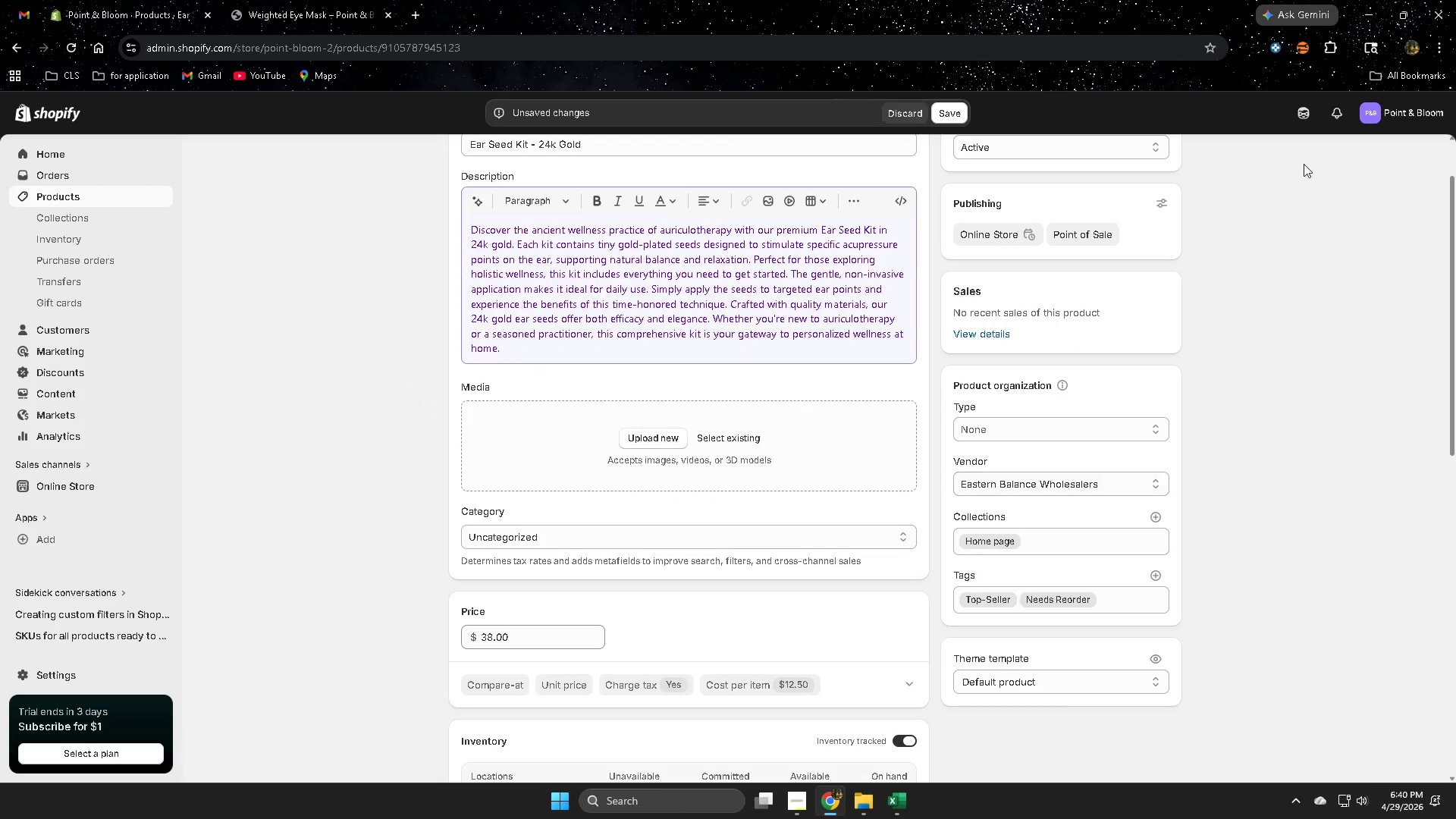 
left_click([1244, 753])
 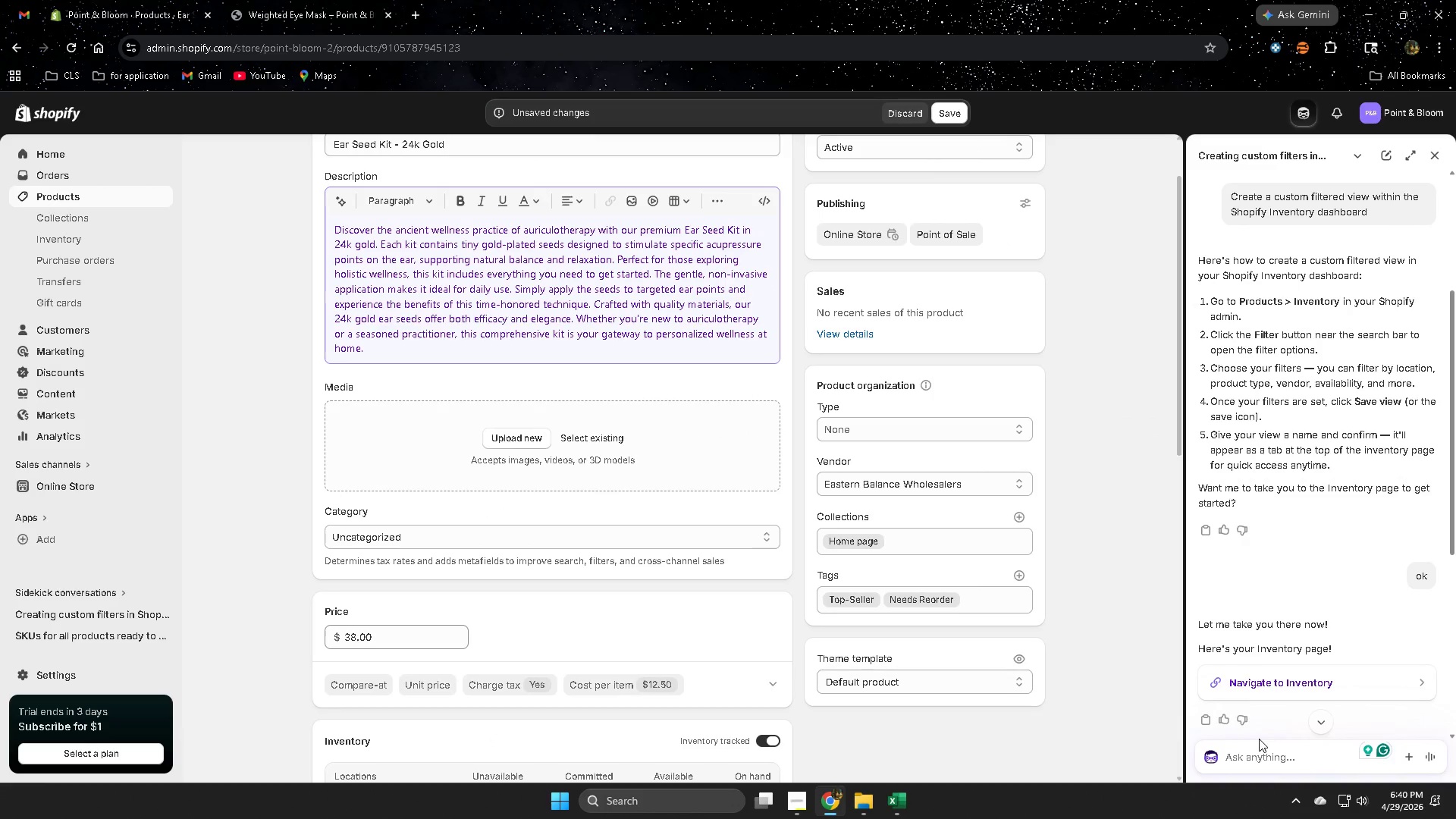 
scroll: coordinate [1309, 533], scroll_direction: down, amount: 1.0
 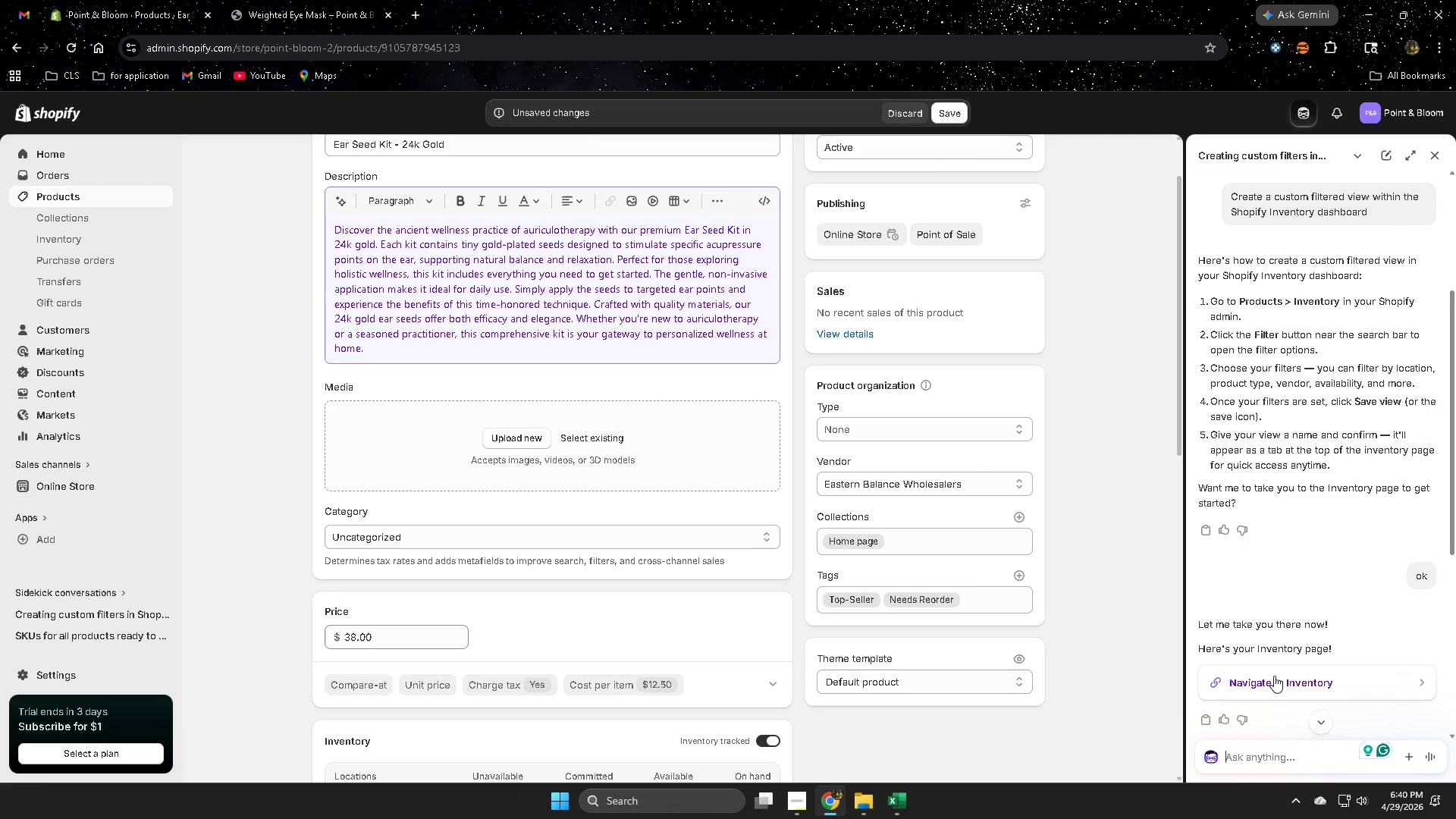 
type(can you make a high0-)
key(Backspace)
key(Backspace)
type(0)
key(Backspace)
type(-quality image for this product)
 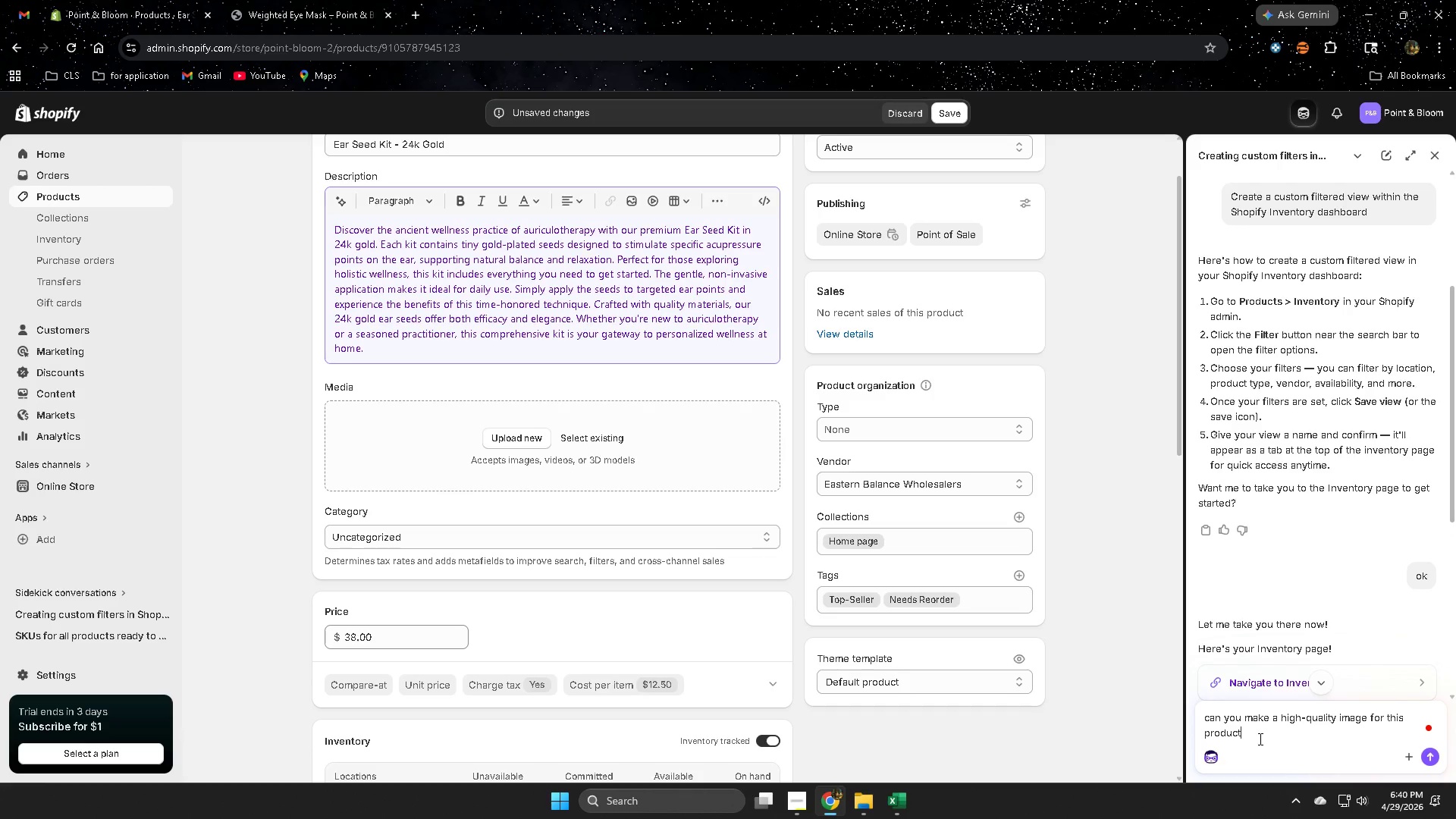 
key(Enter)
 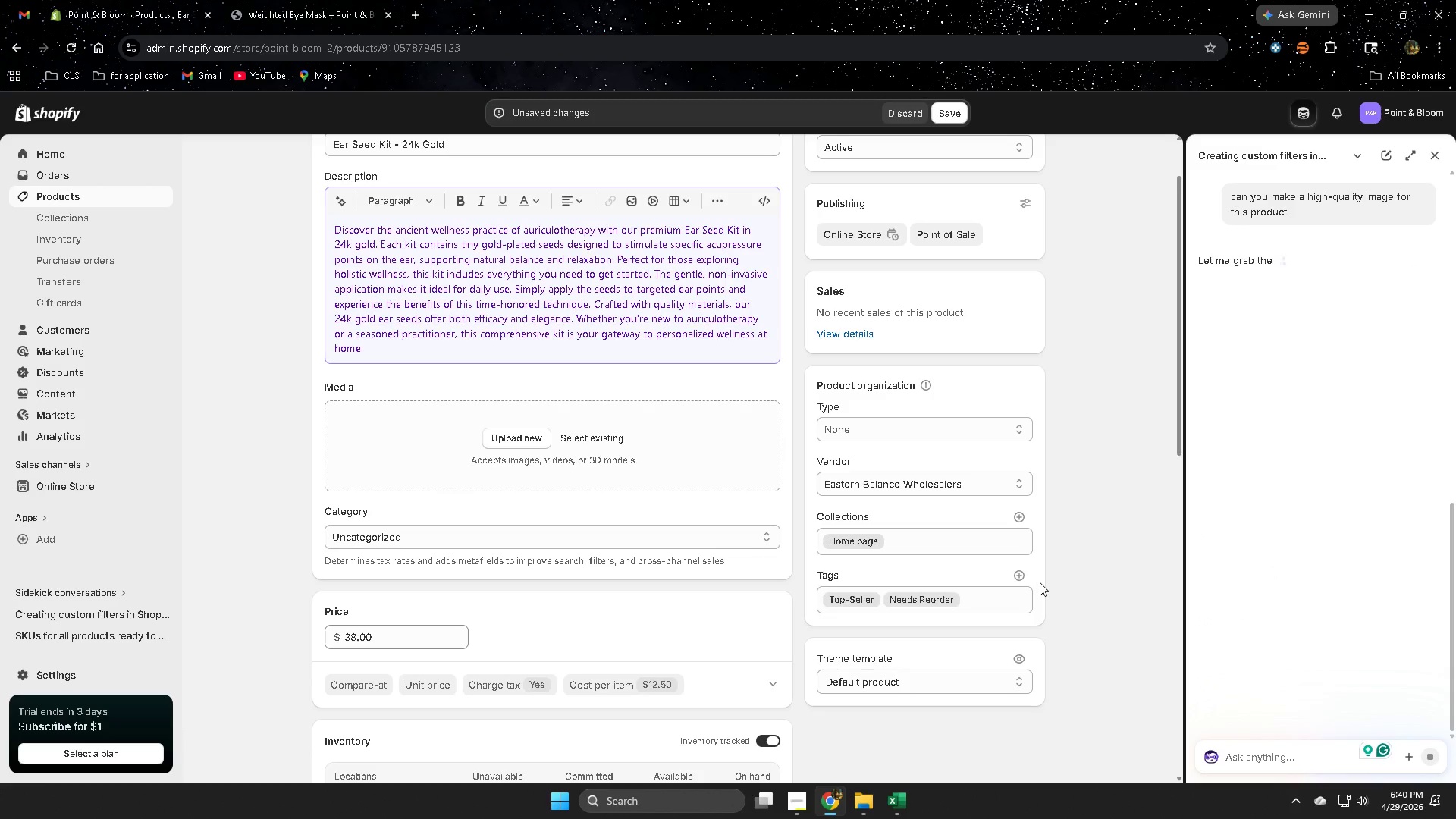 
scroll: coordinate [1161, 605], scroll_direction: down, amount: 6.0
 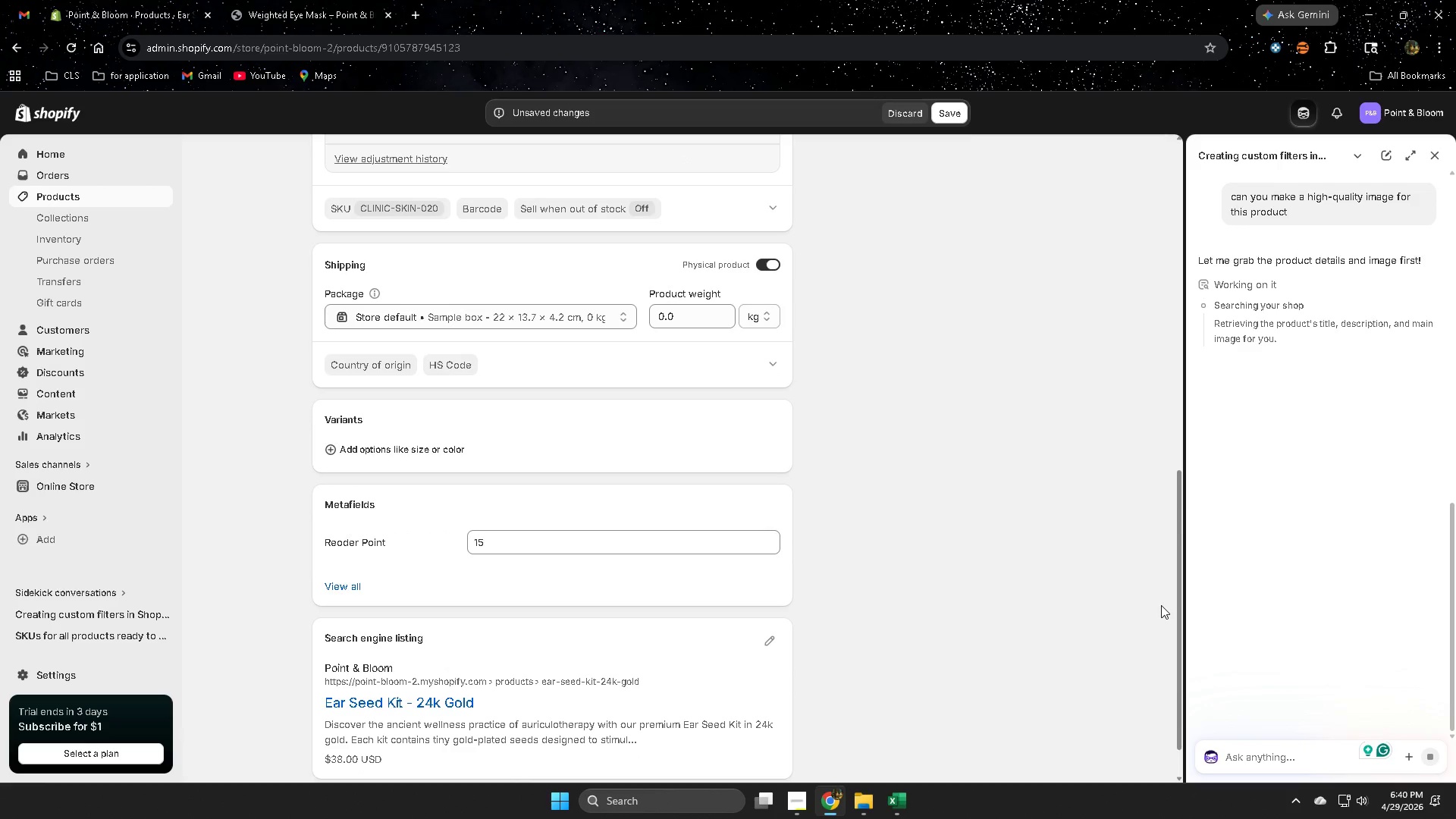 
scroll: coordinate [1153, 604], scroll_direction: up, amount: 8.0
 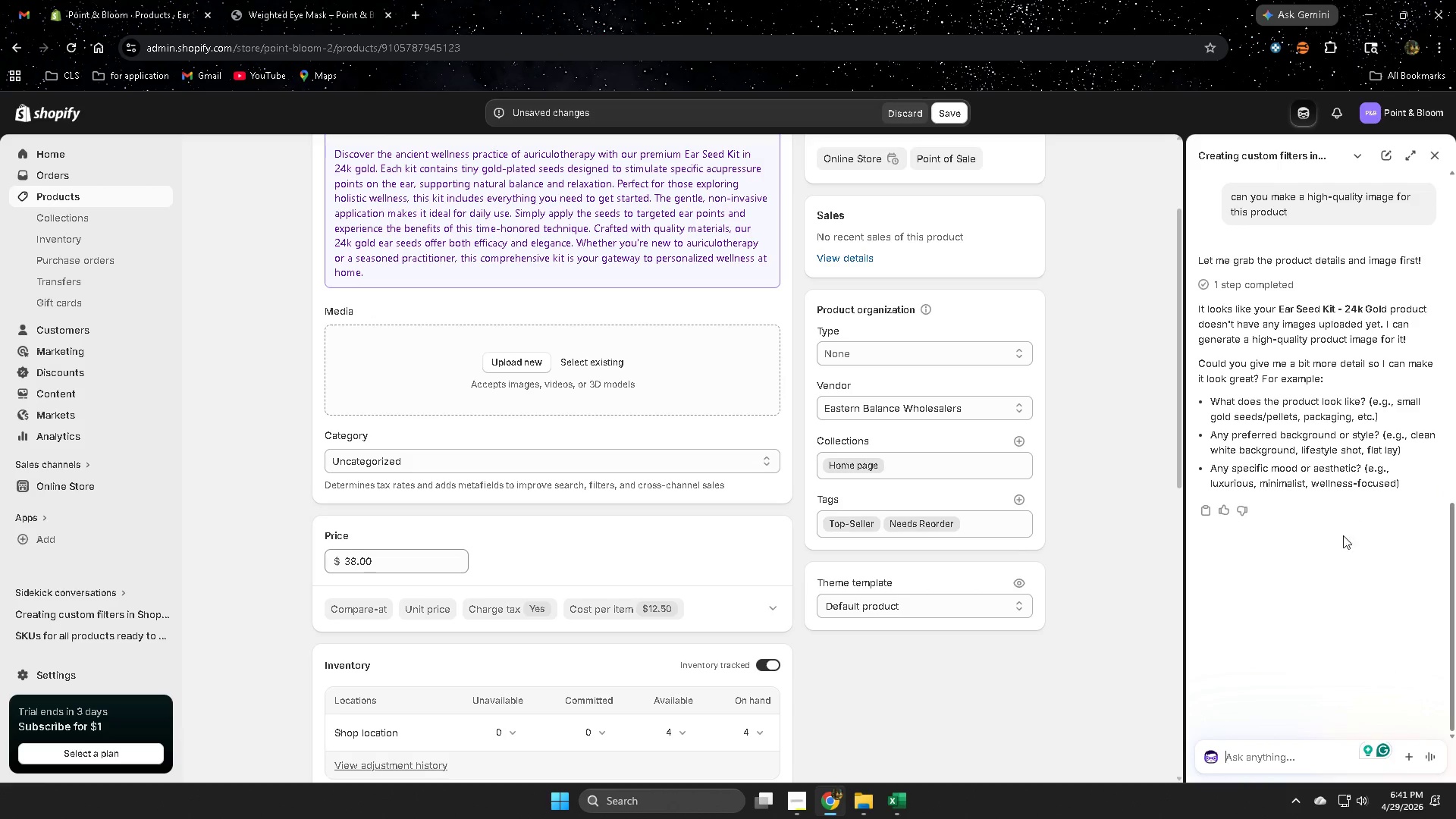 
wait(9.87)
 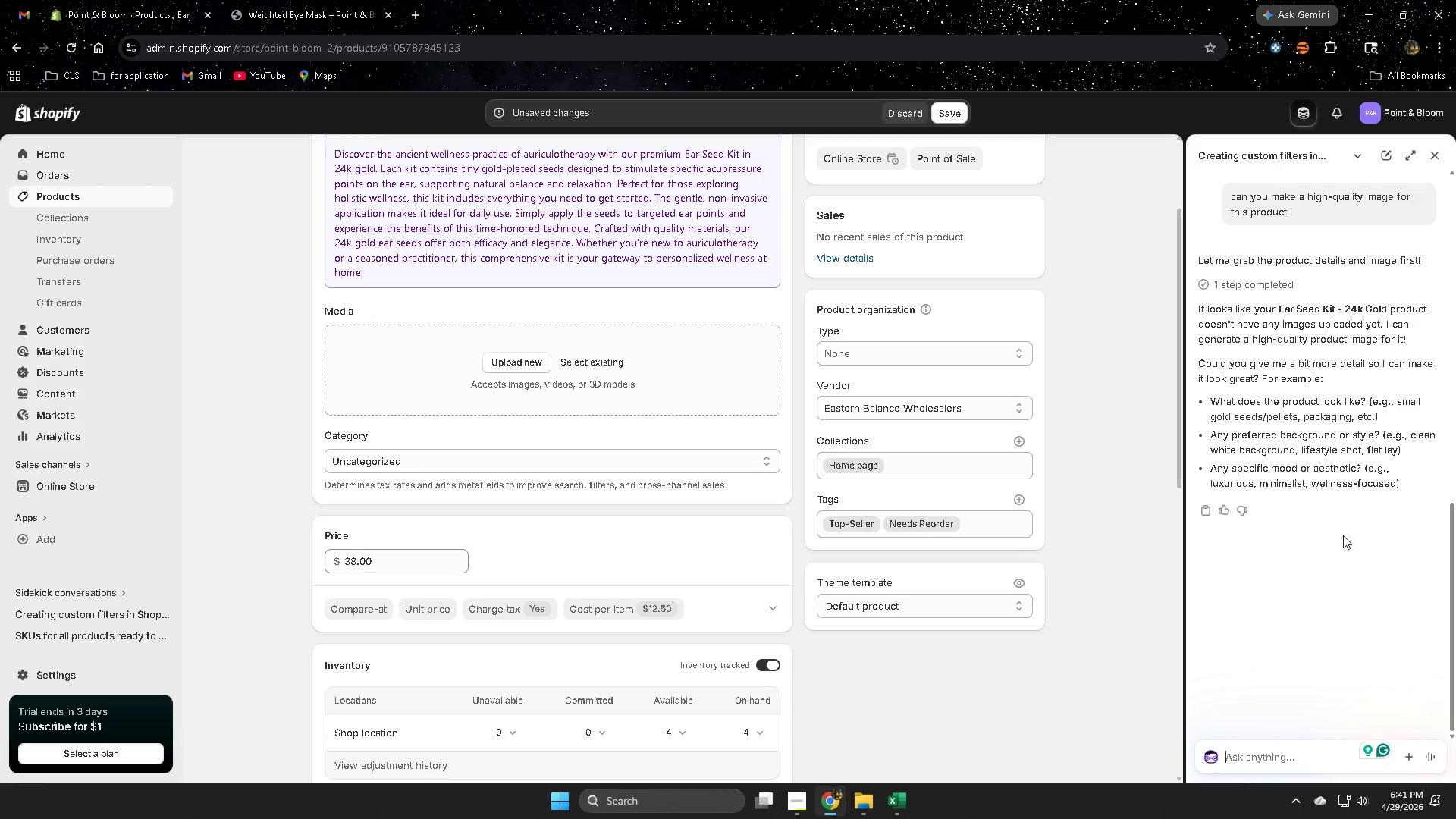 
type(cl)
 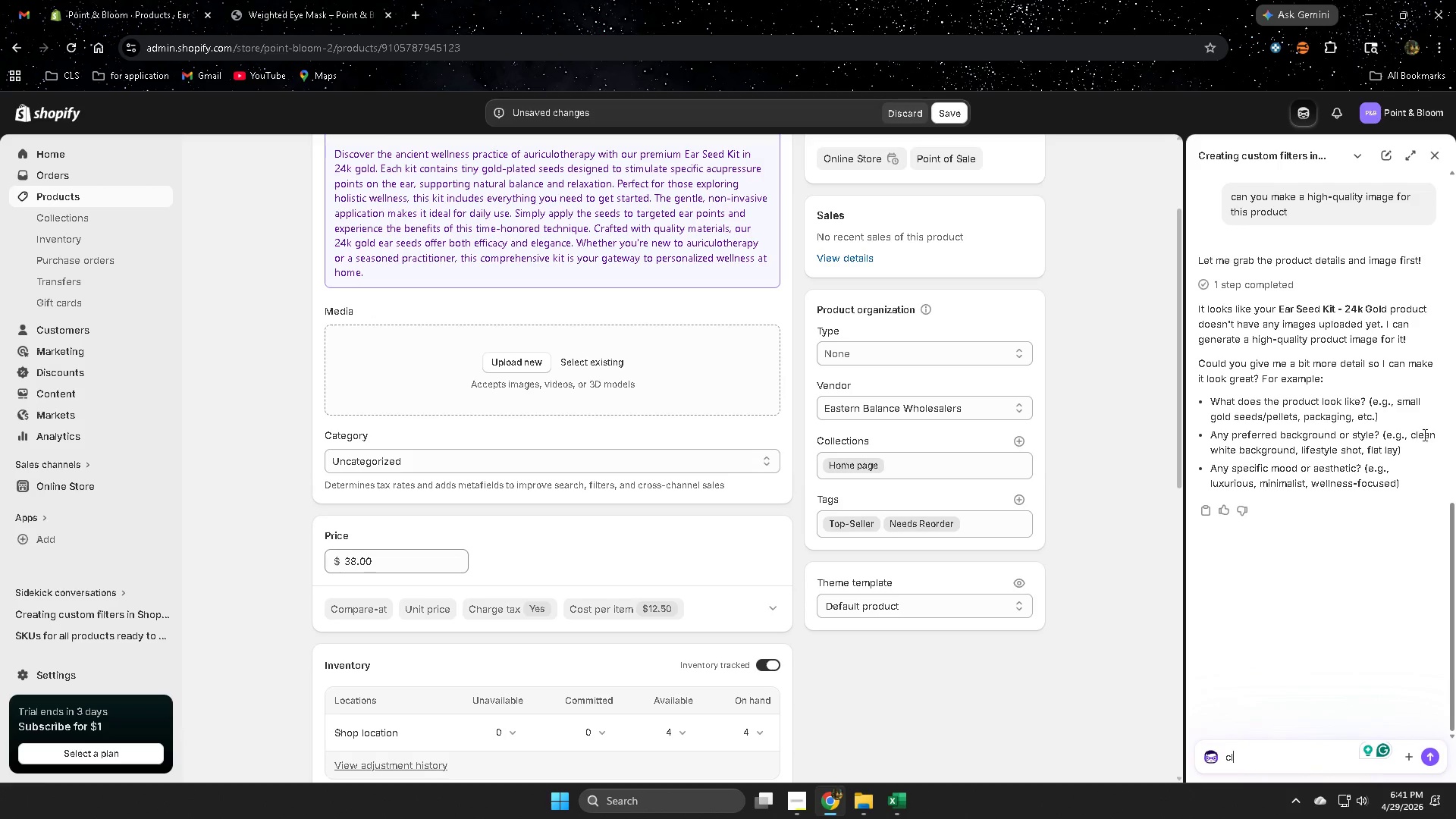 
left_click([1421, 438])
 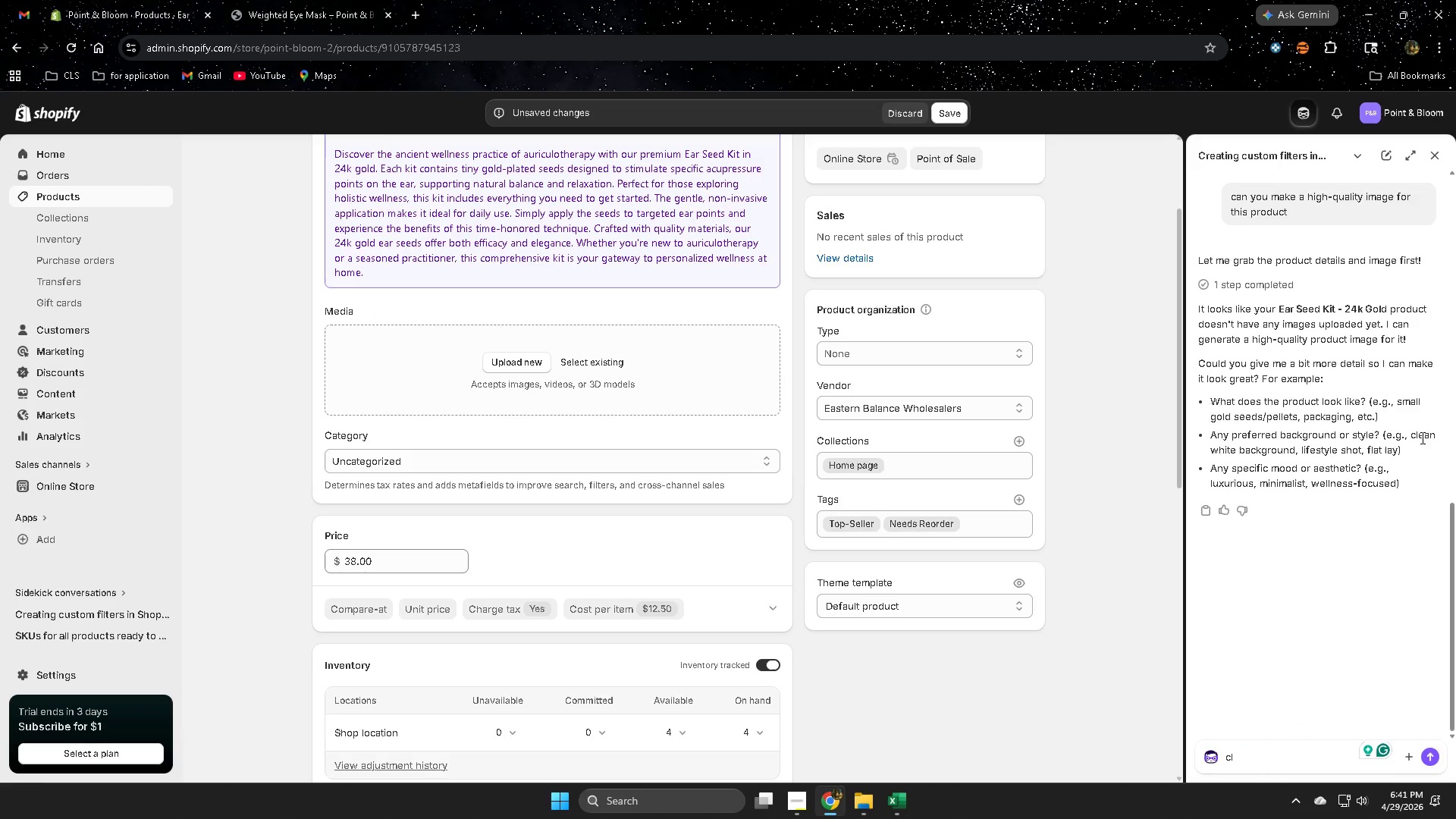 
left_click_drag(start_coordinate=[1421, 438], to_coordinate=[1278, 453])
 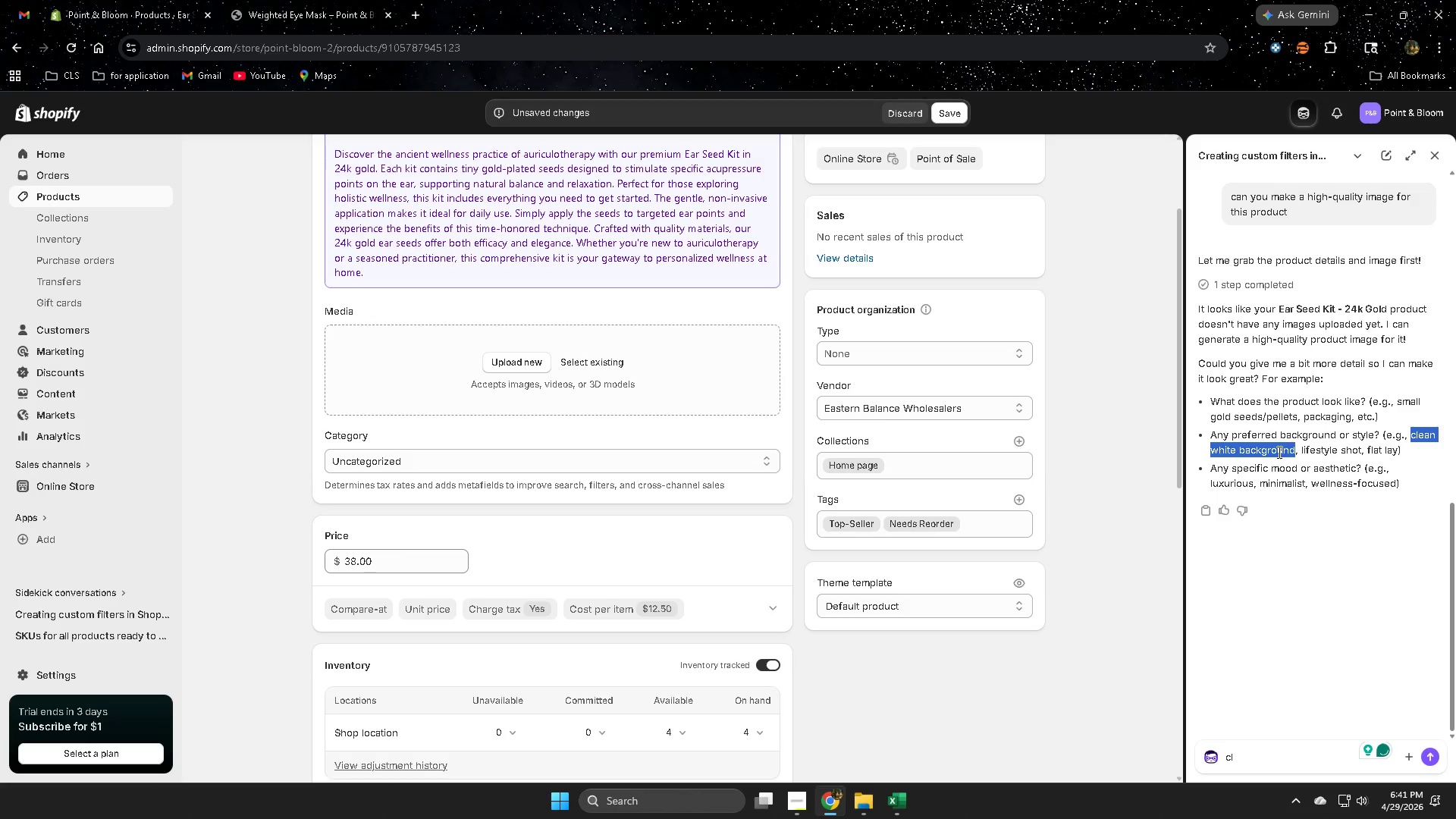 
key(Control+ControlLeft)
 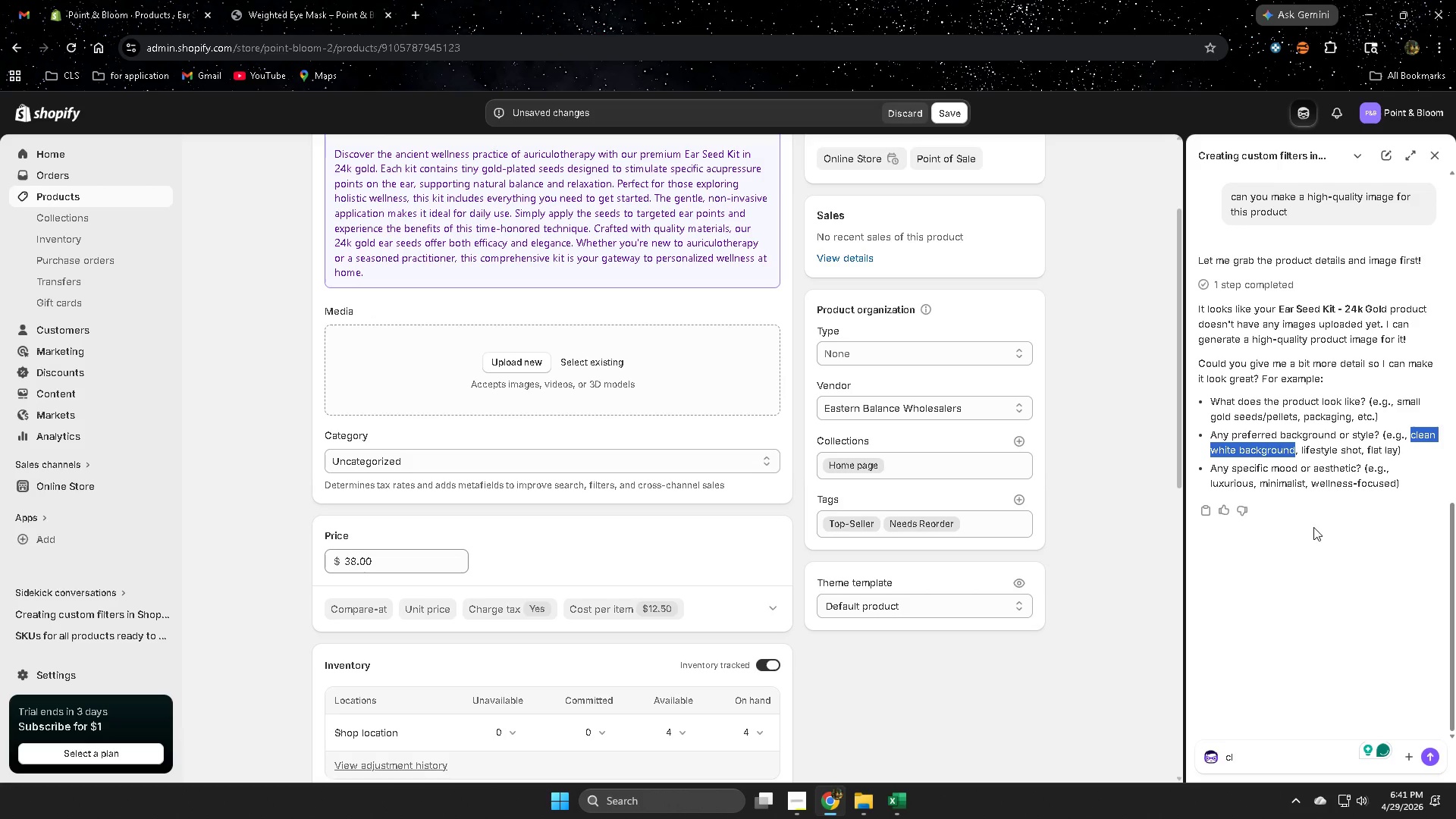 
key(Control+C)
 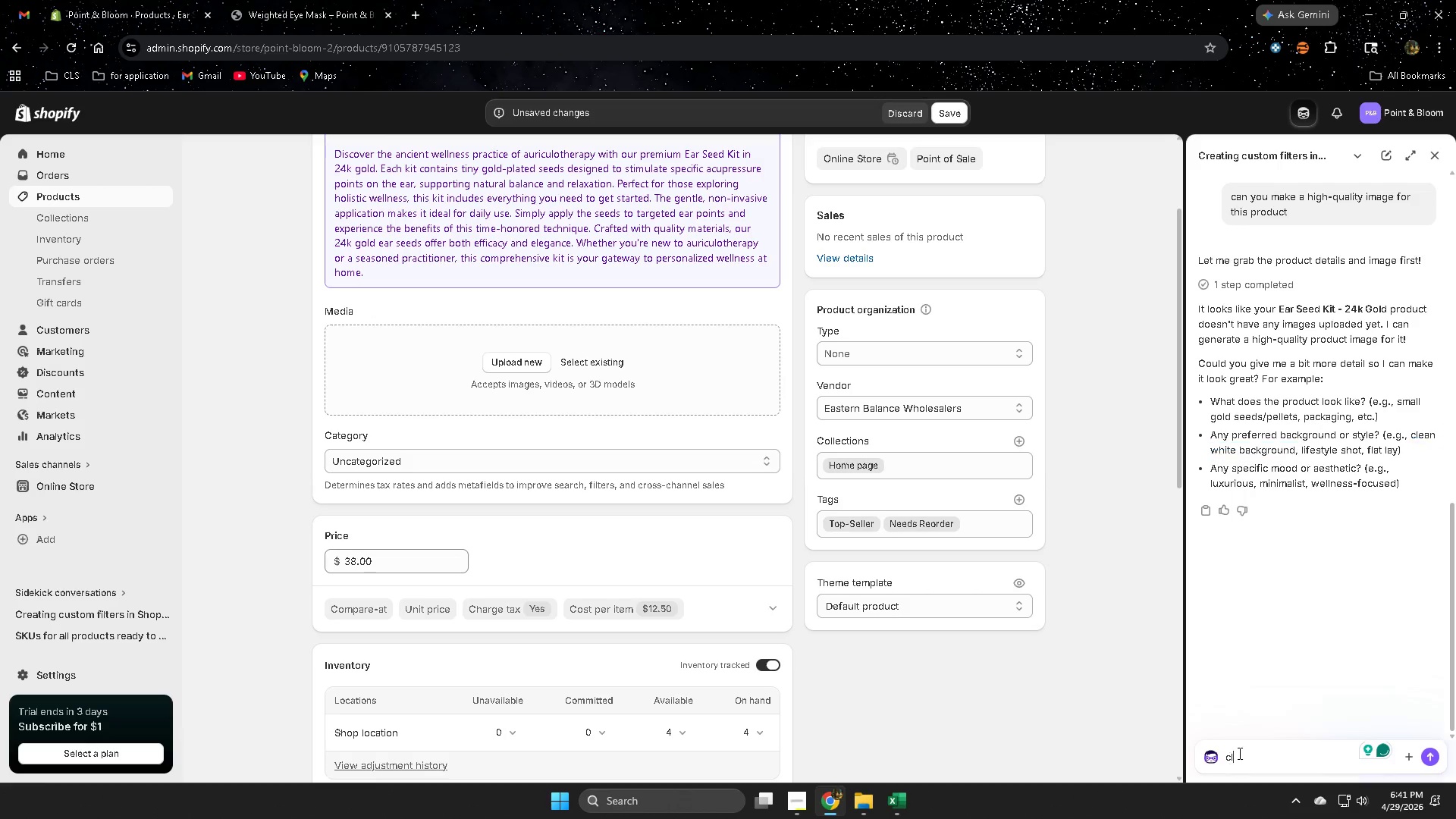 
double_click([1238, 753])
 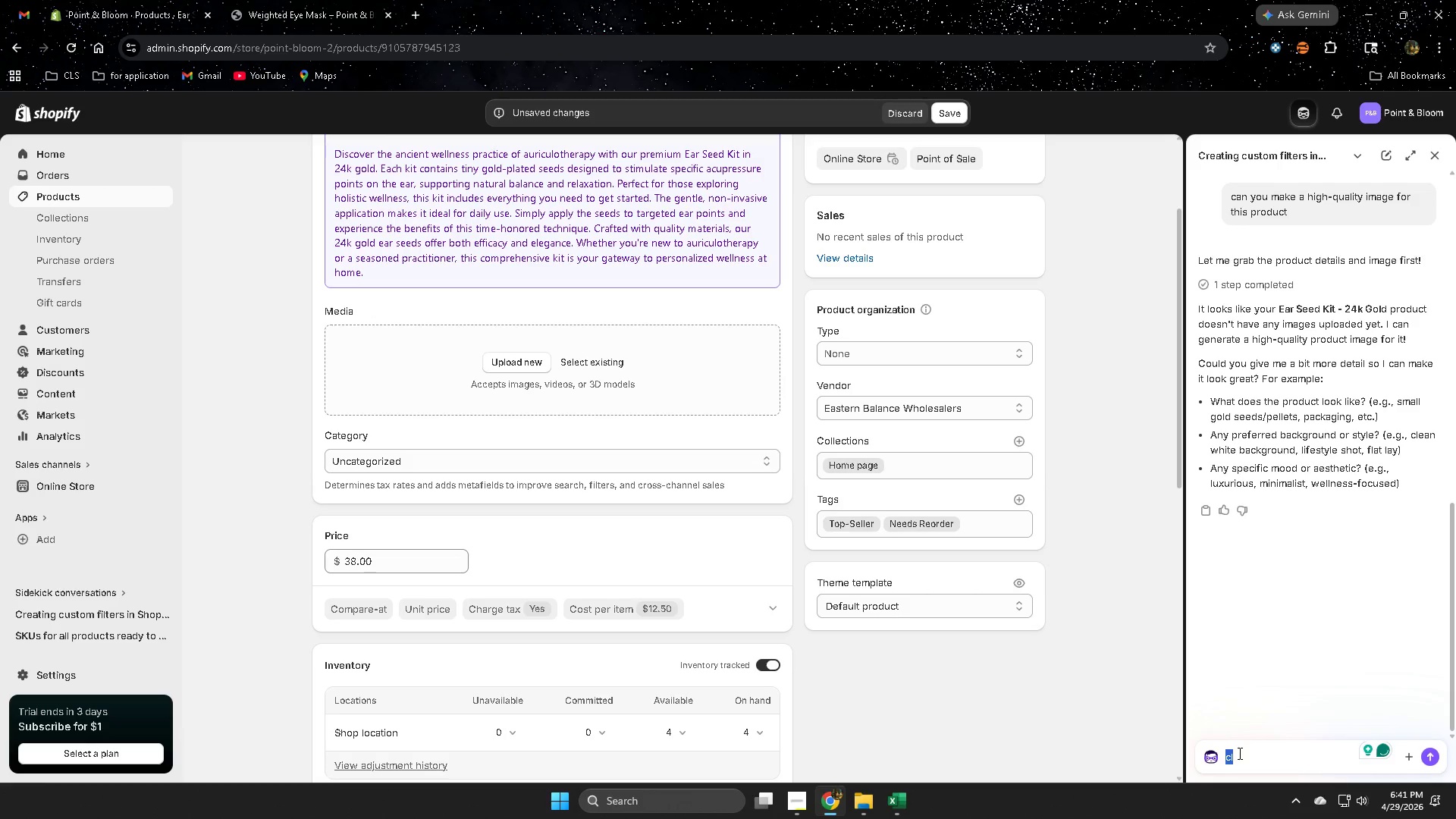 
key(Control+ControlLeft)
 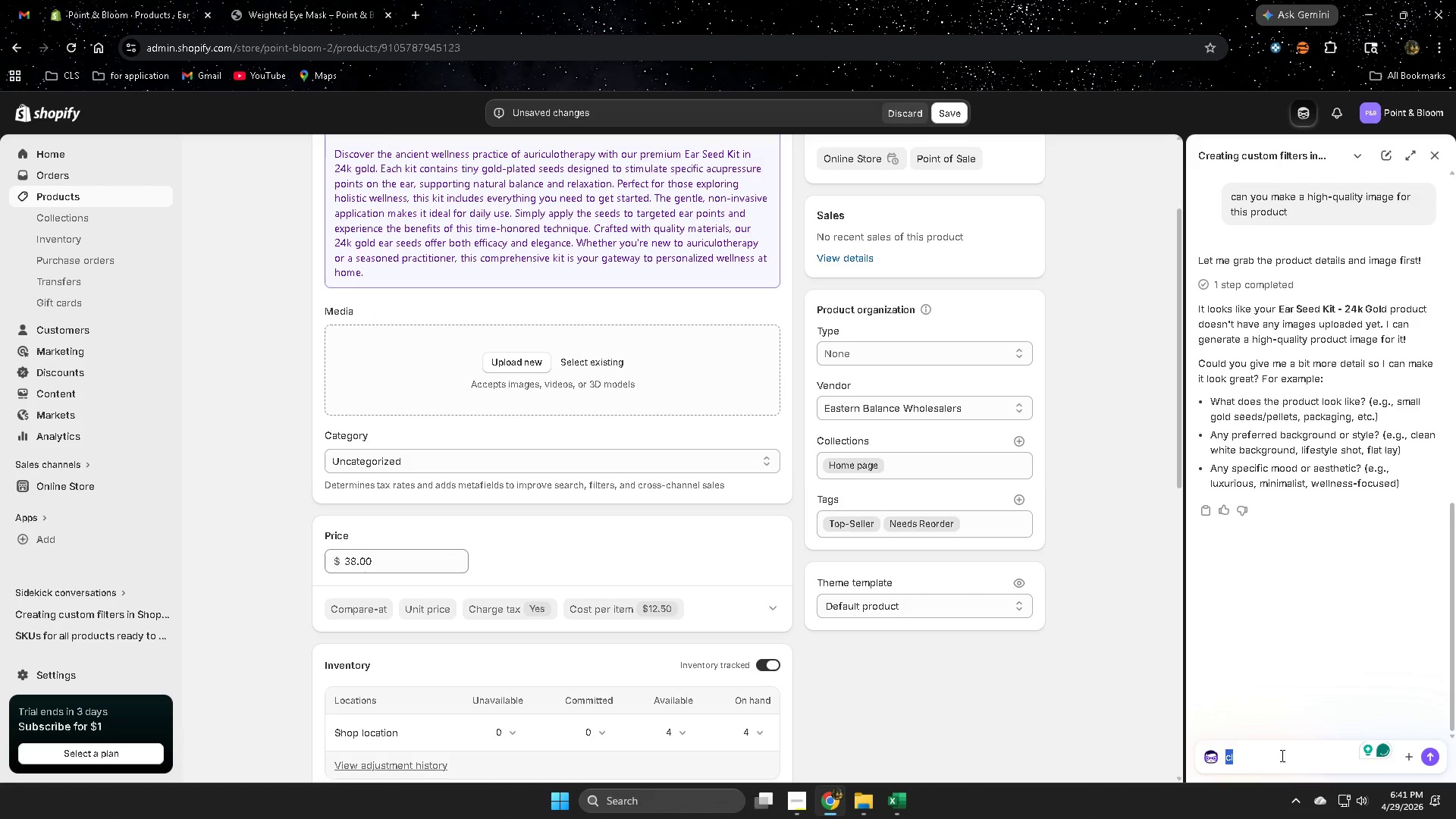 
key(Control+V)
 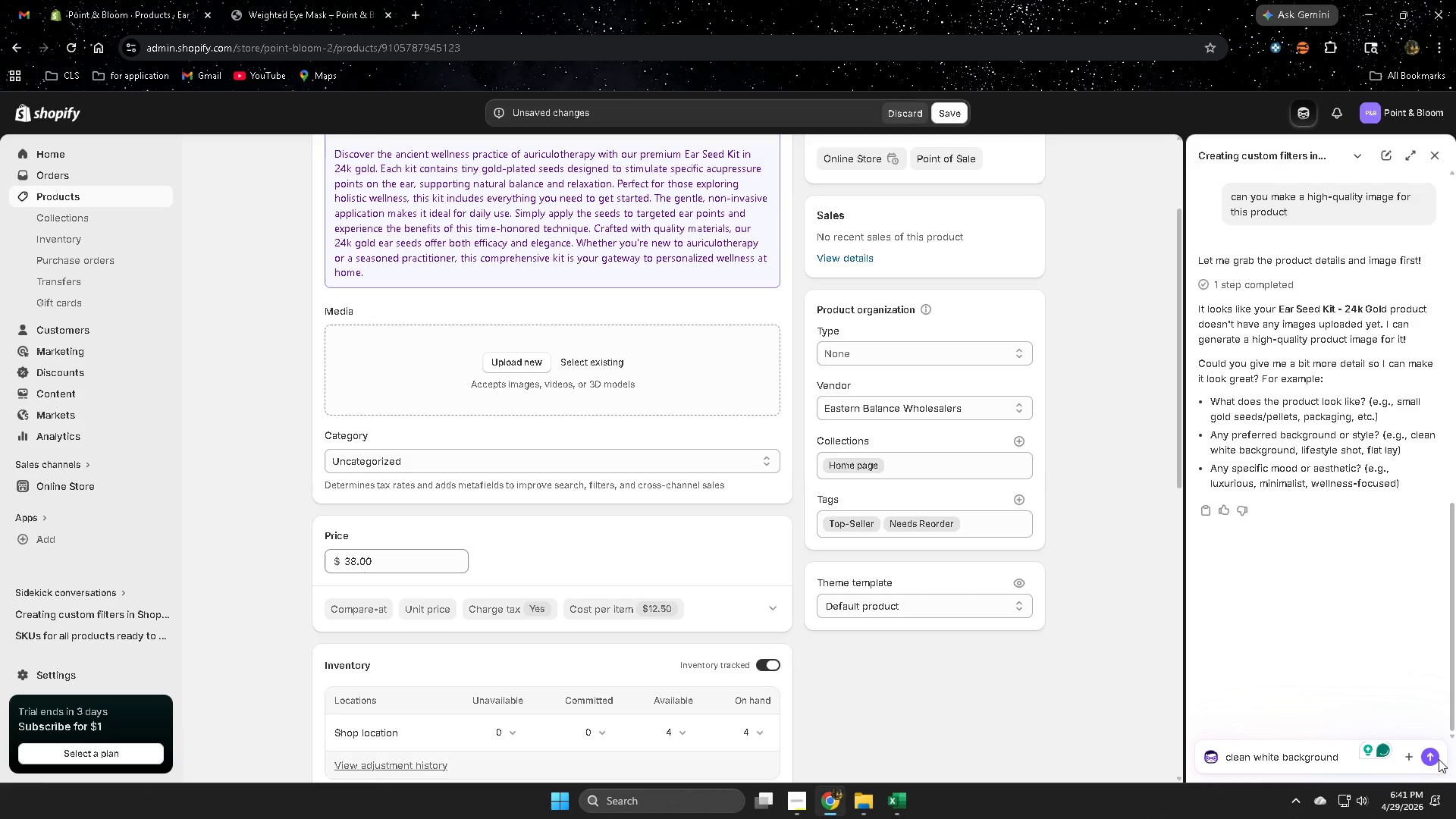 
left_click([1429, 758])
 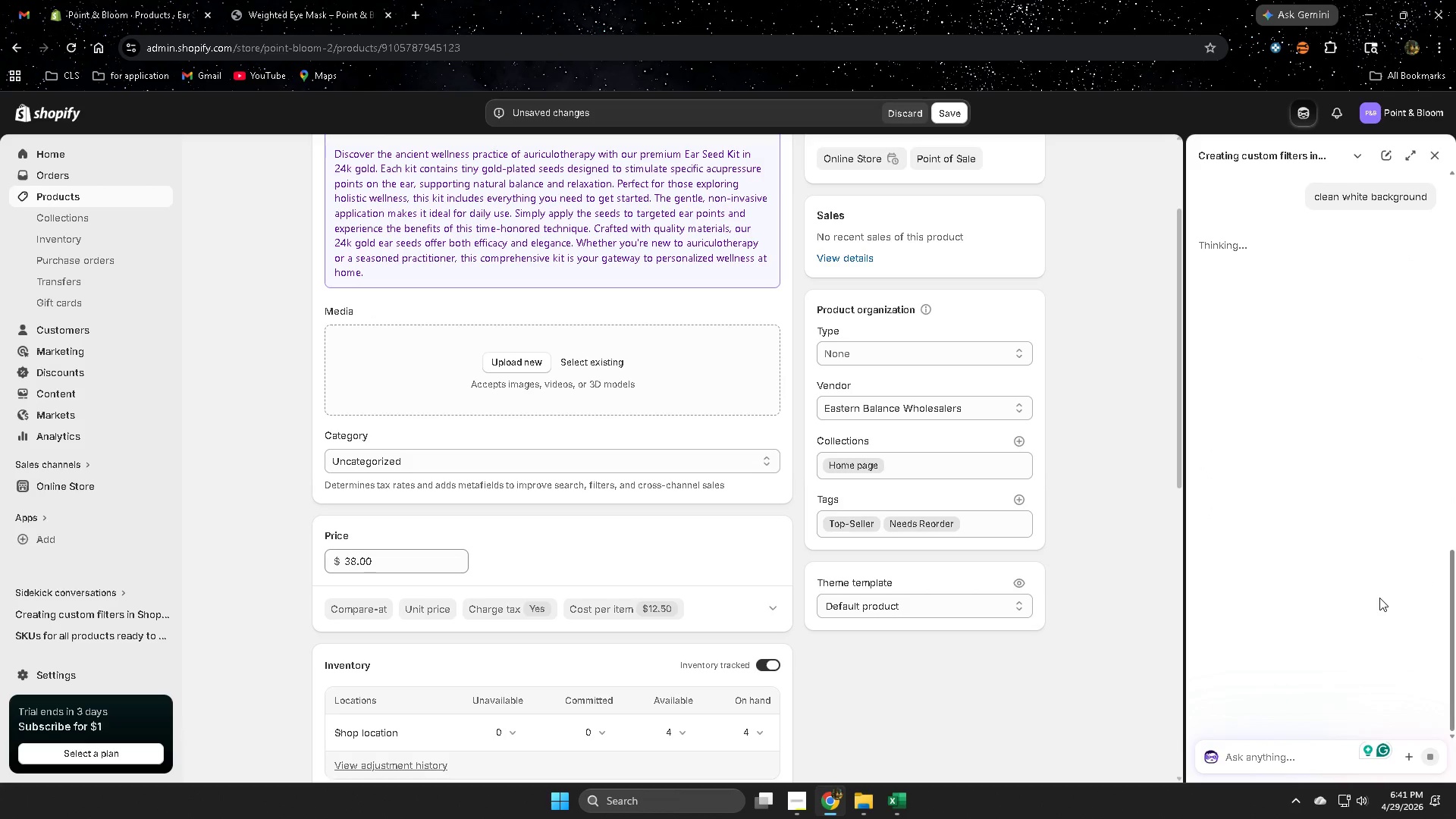 
scroll: coordinate [930, 413], scroll_direction: up, amount: 5.0
 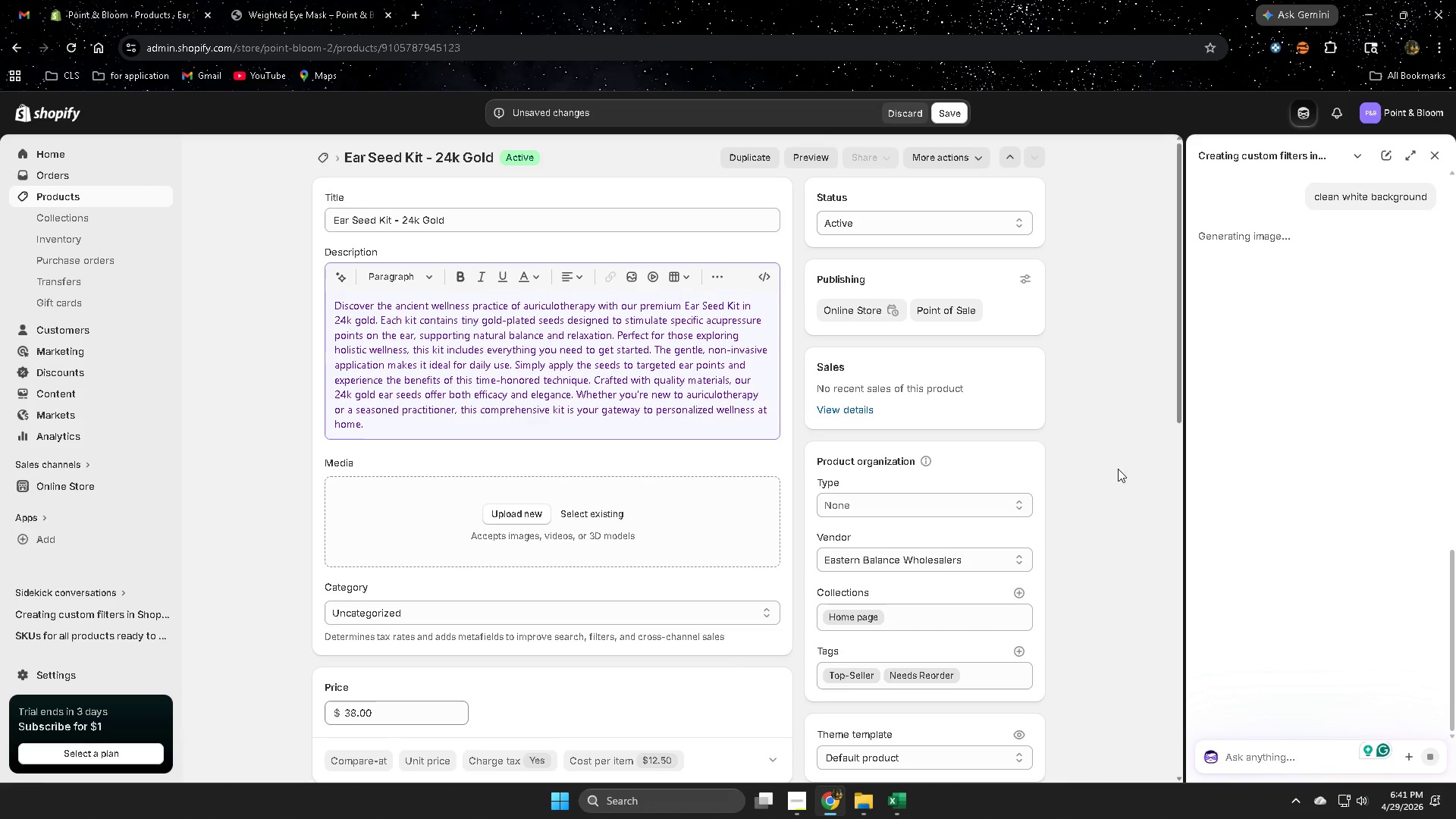 
scroll: coordinate [1121, 543], scroll_direction: down, amount: 13.0
 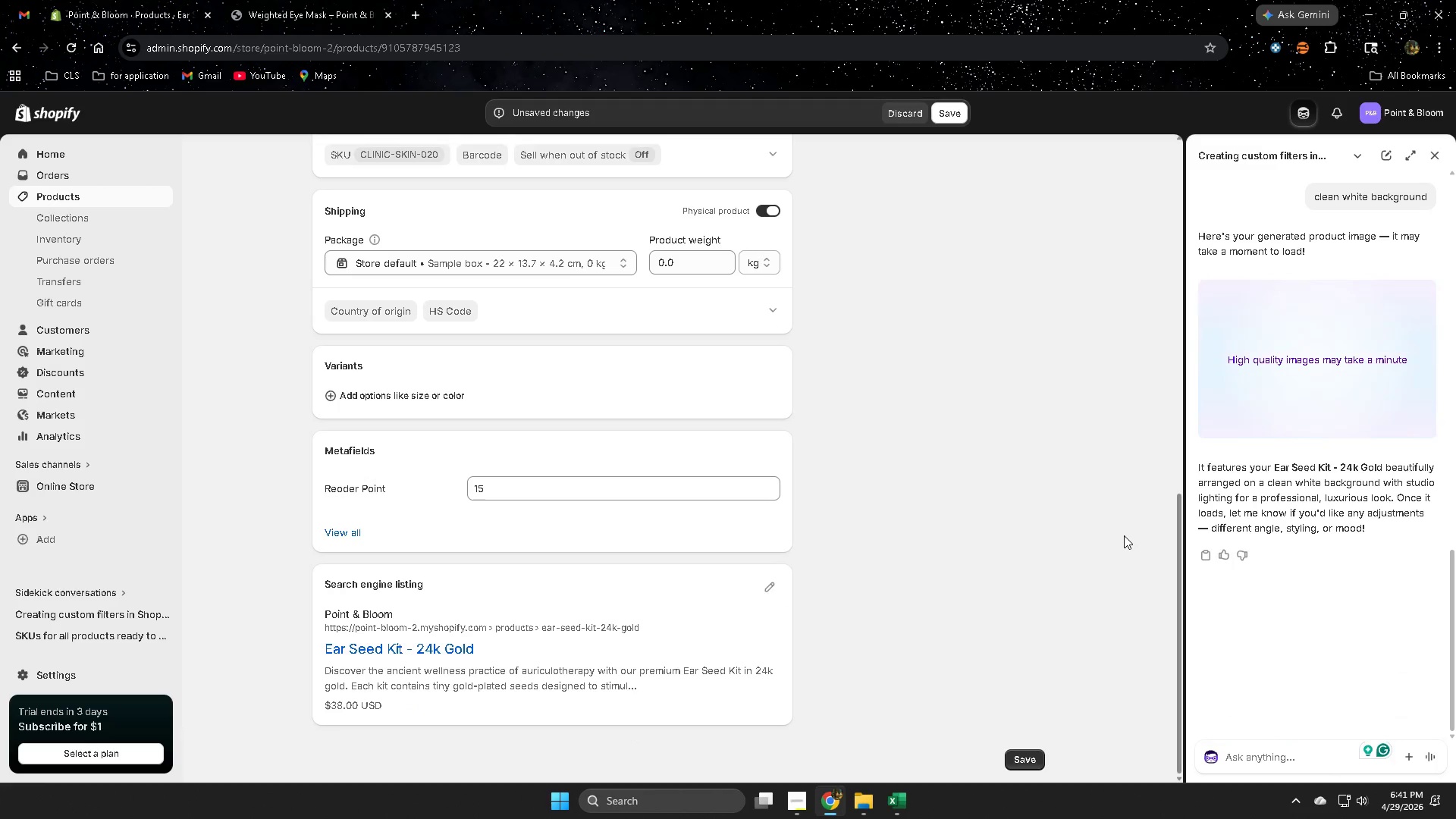 
scroll: coordinate [1125, 532], scroll_direction: up, amount: 12.0
 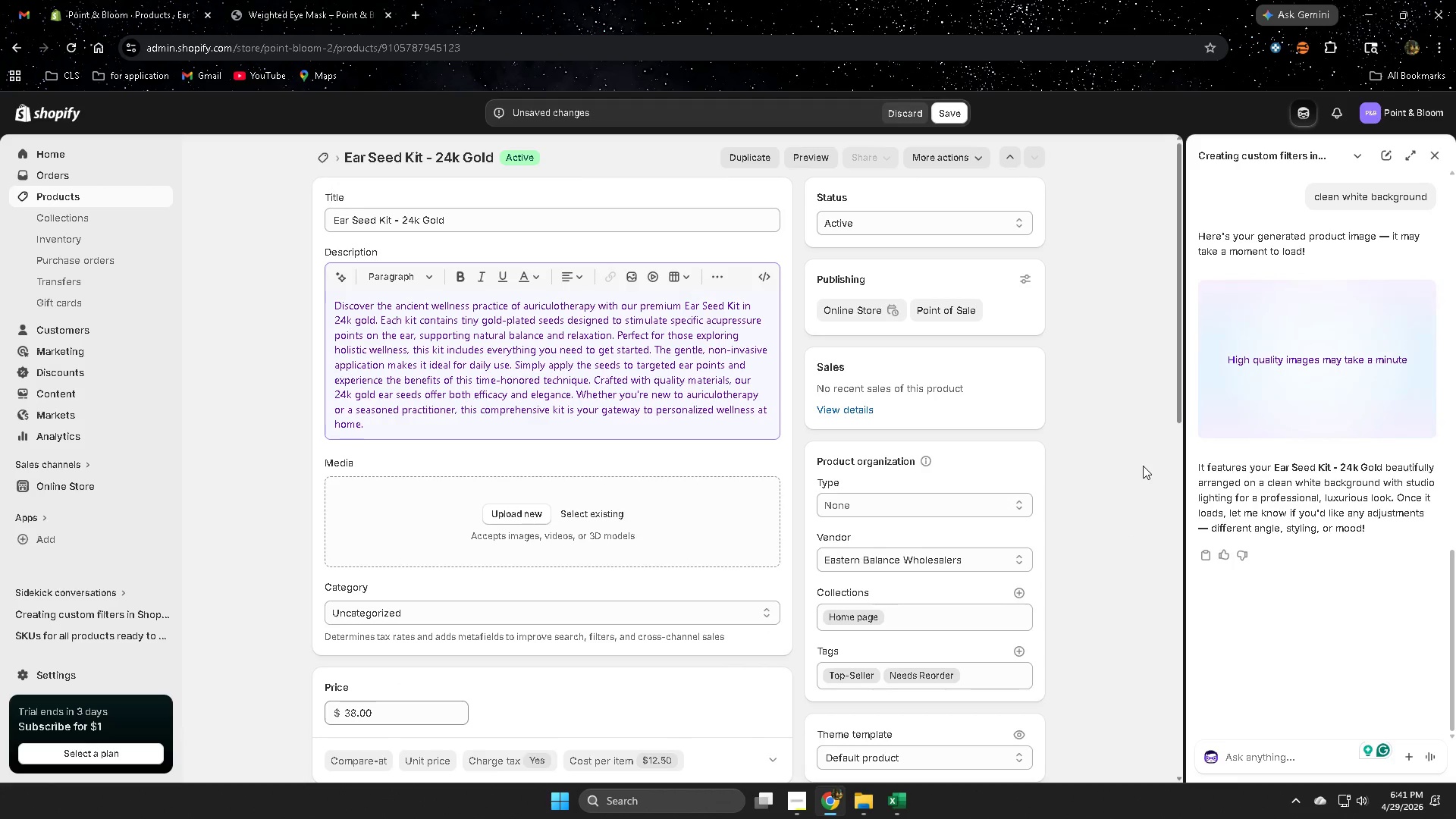 
wait(6.32)
 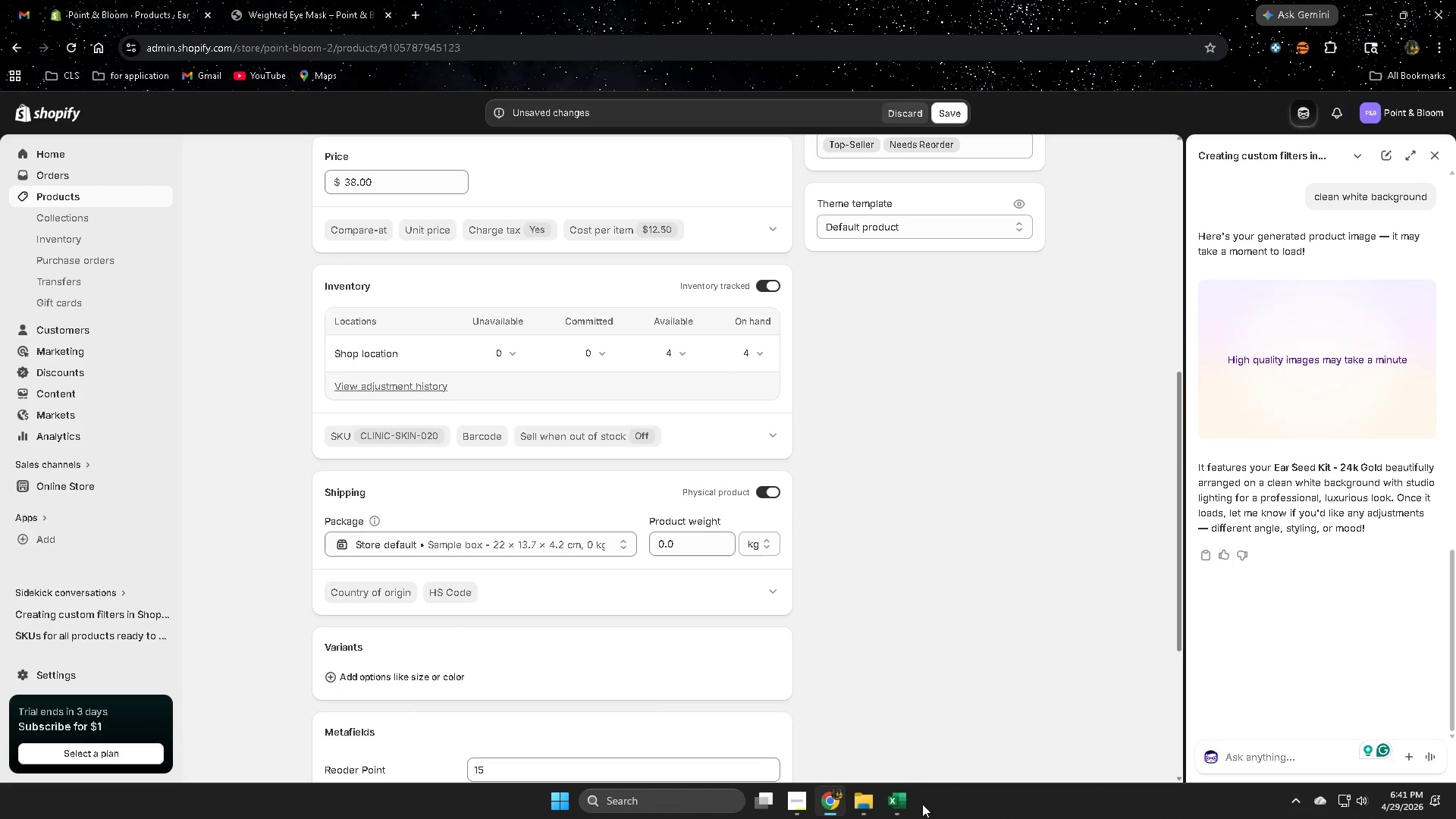 
left_click([799, 805])